 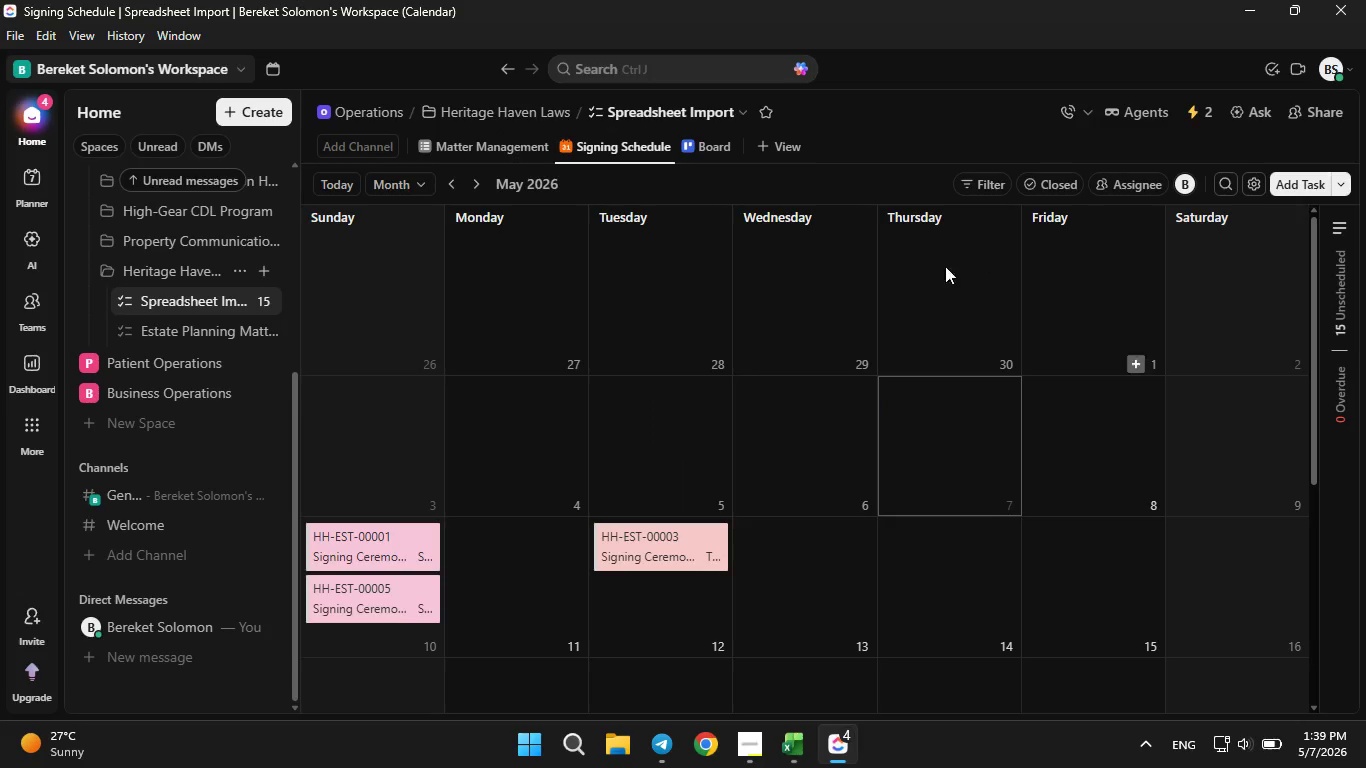 
left_click([704, 149])
 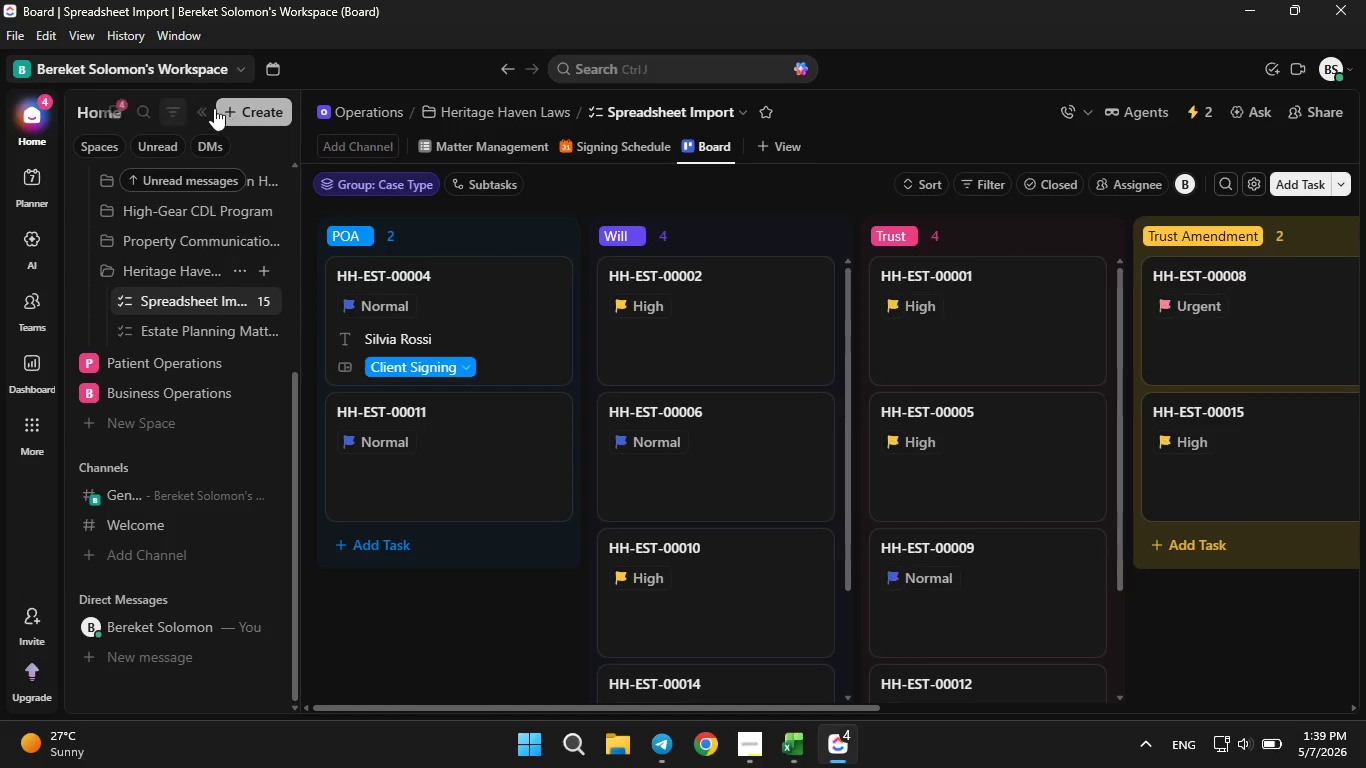 
left_click([207, 104])
 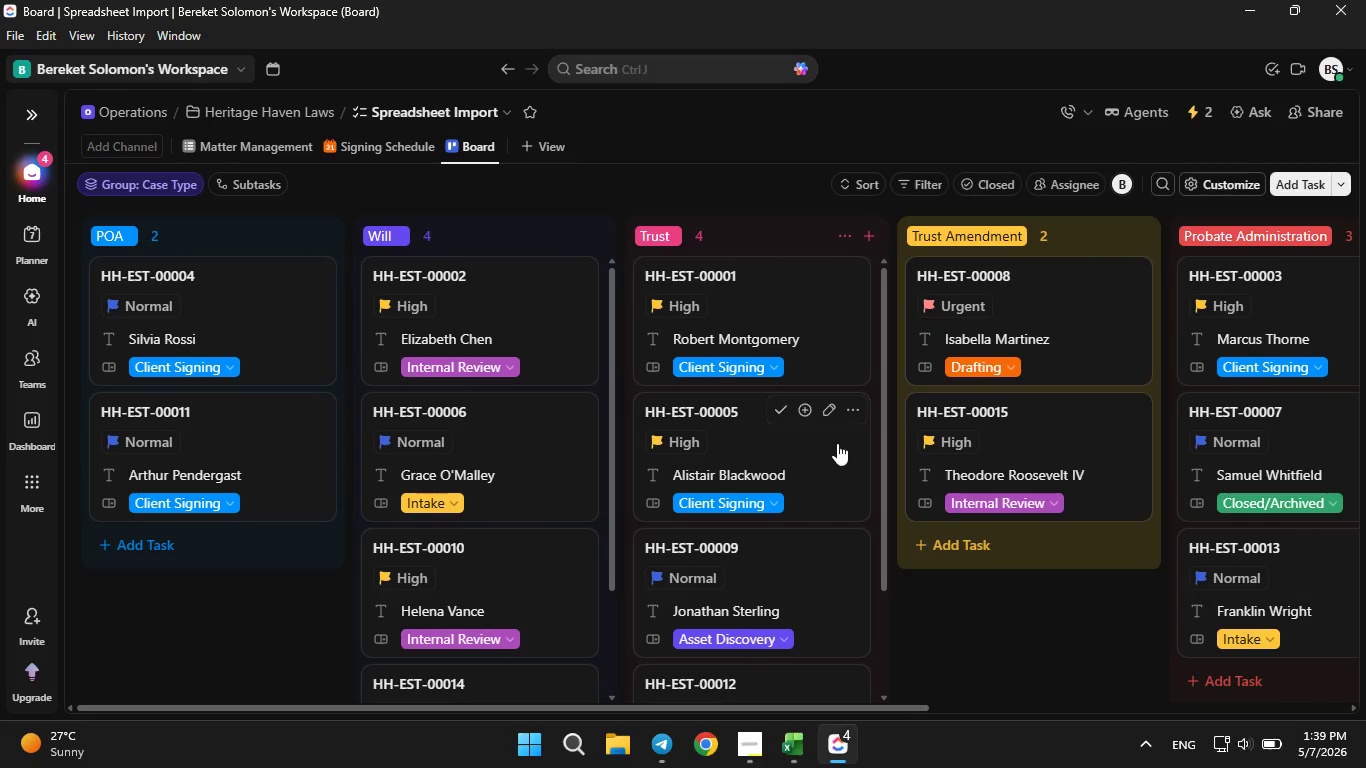 
key(PrintScreen)
 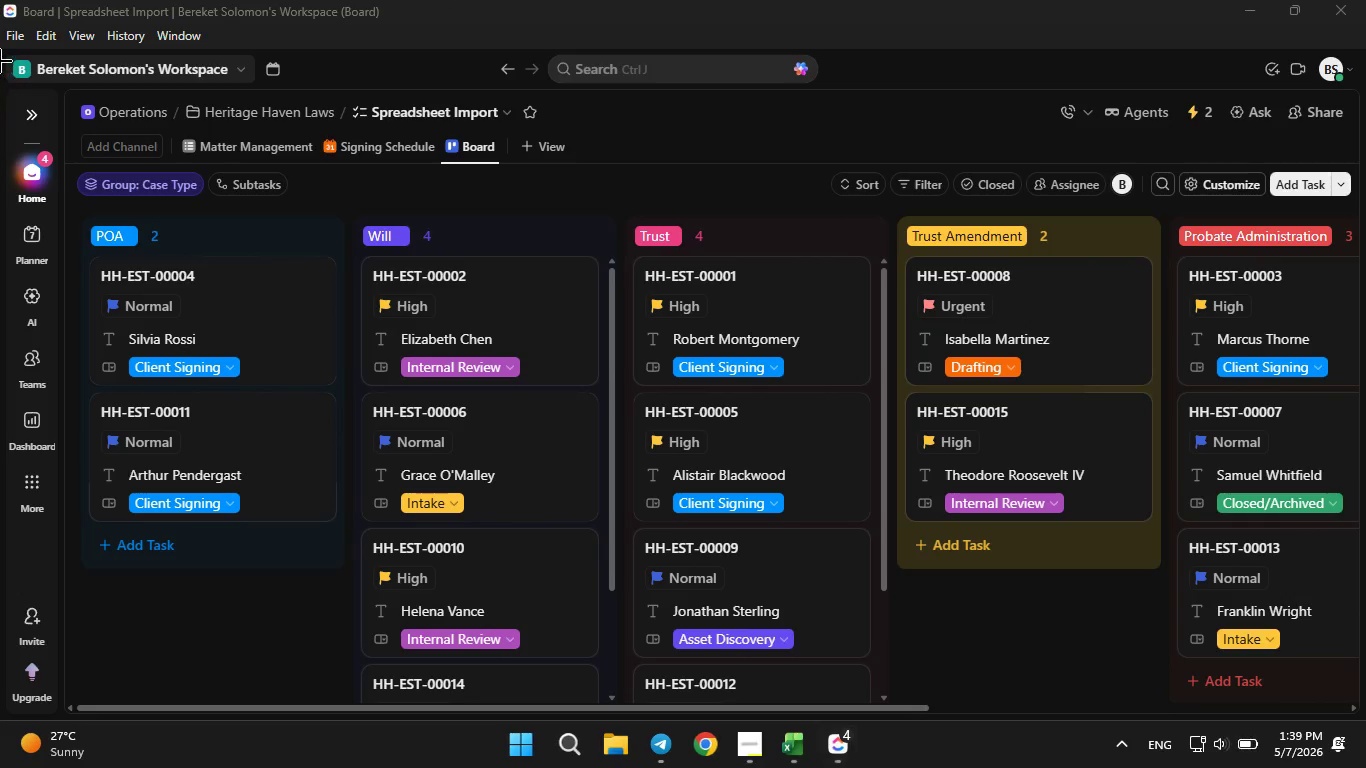 
left_click_drag(start_coordinate=[0, 53], to_coordinate=[1365, 722])
 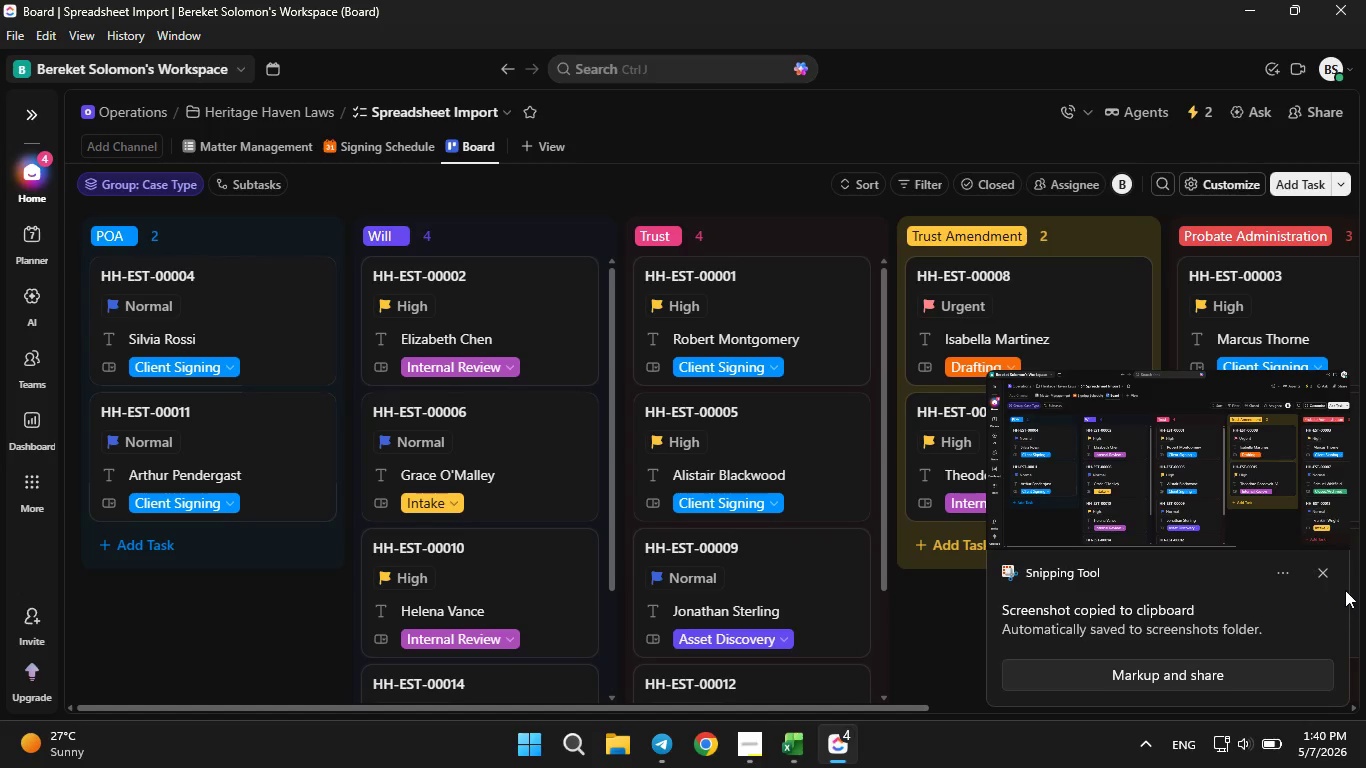 
left_click([1321, 571])
 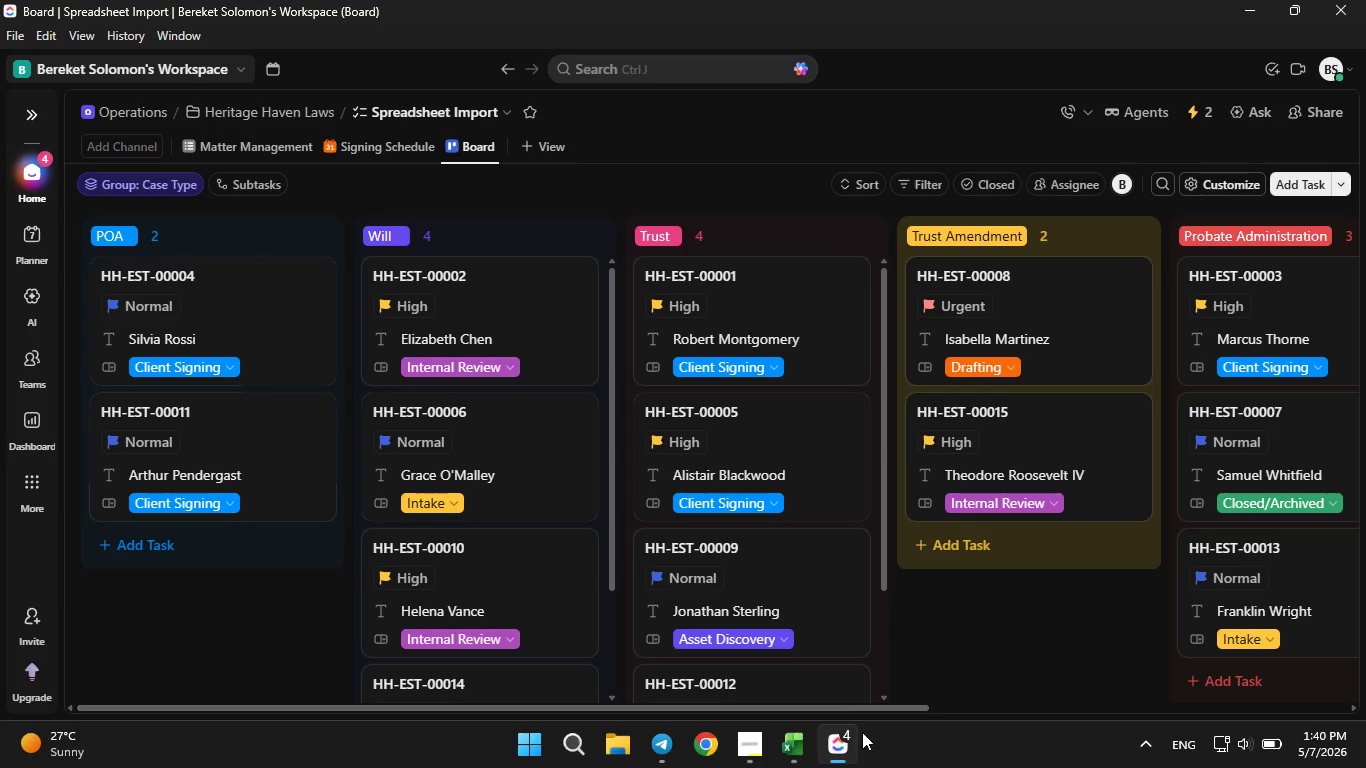 
left_click([840, 754])